 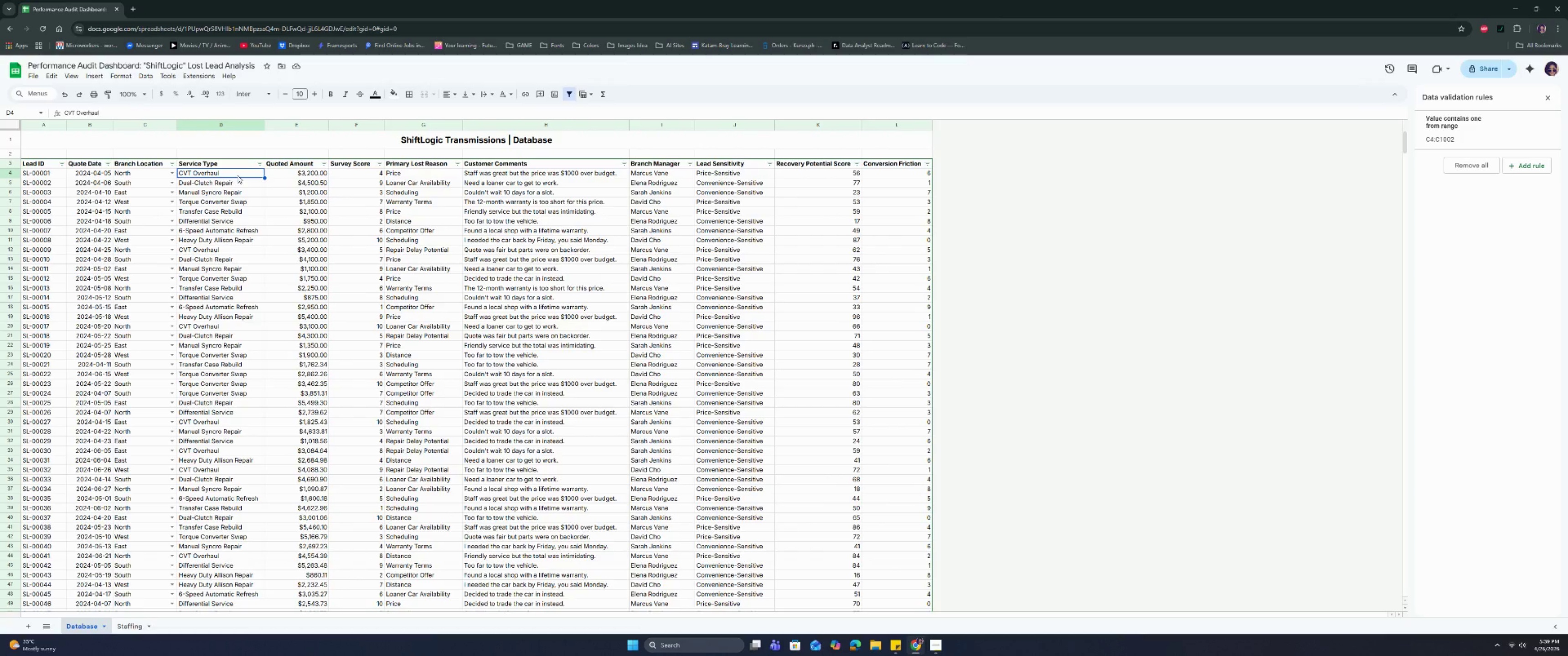 
key(Control+Shift+ArrowDown)
 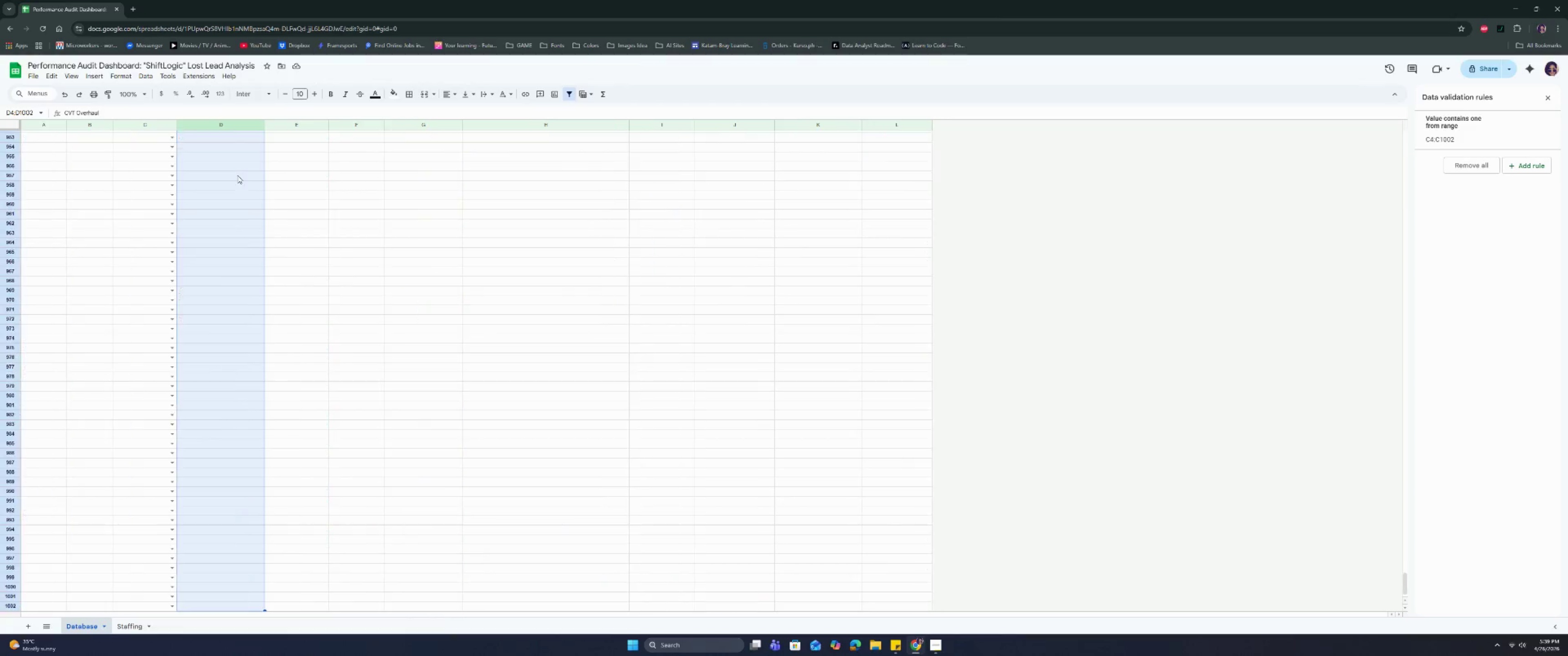 
key(Control+Shift+ArrowDown)
 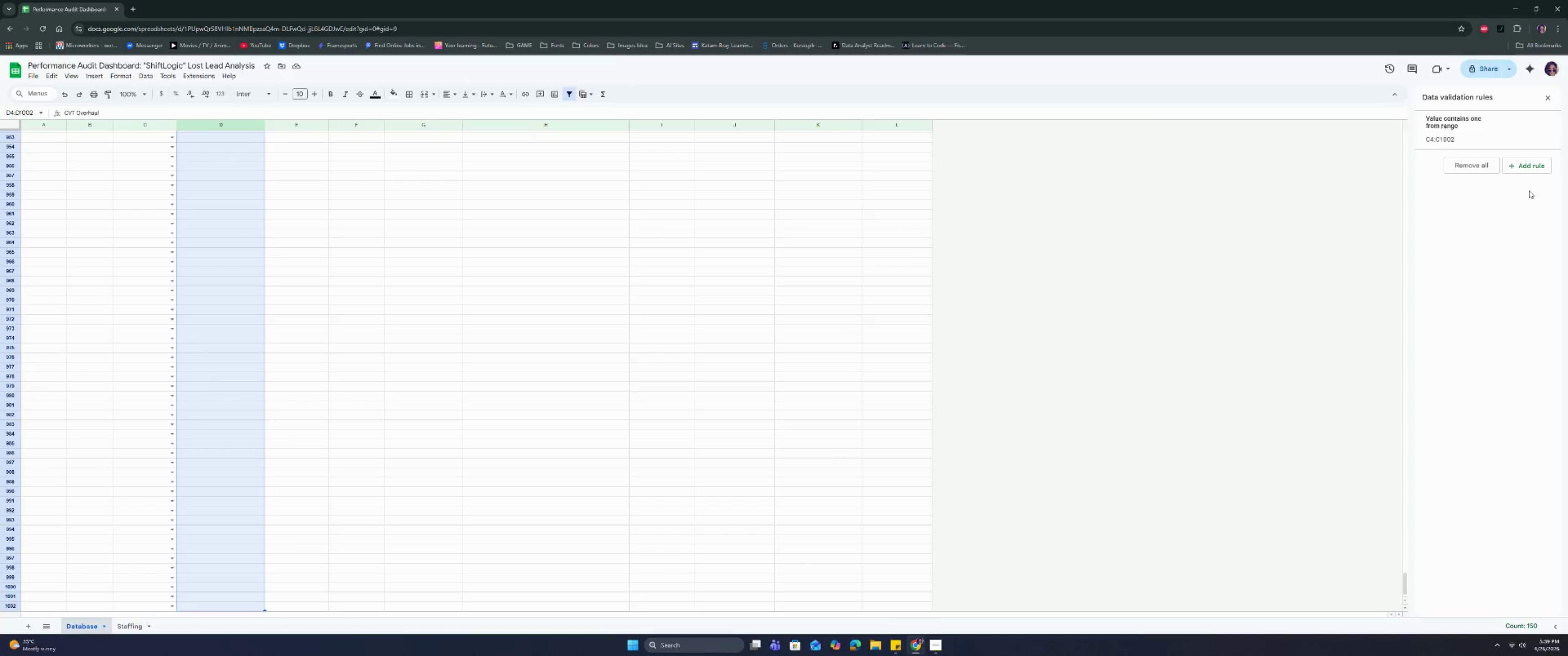 
left_click([1536, 169])
 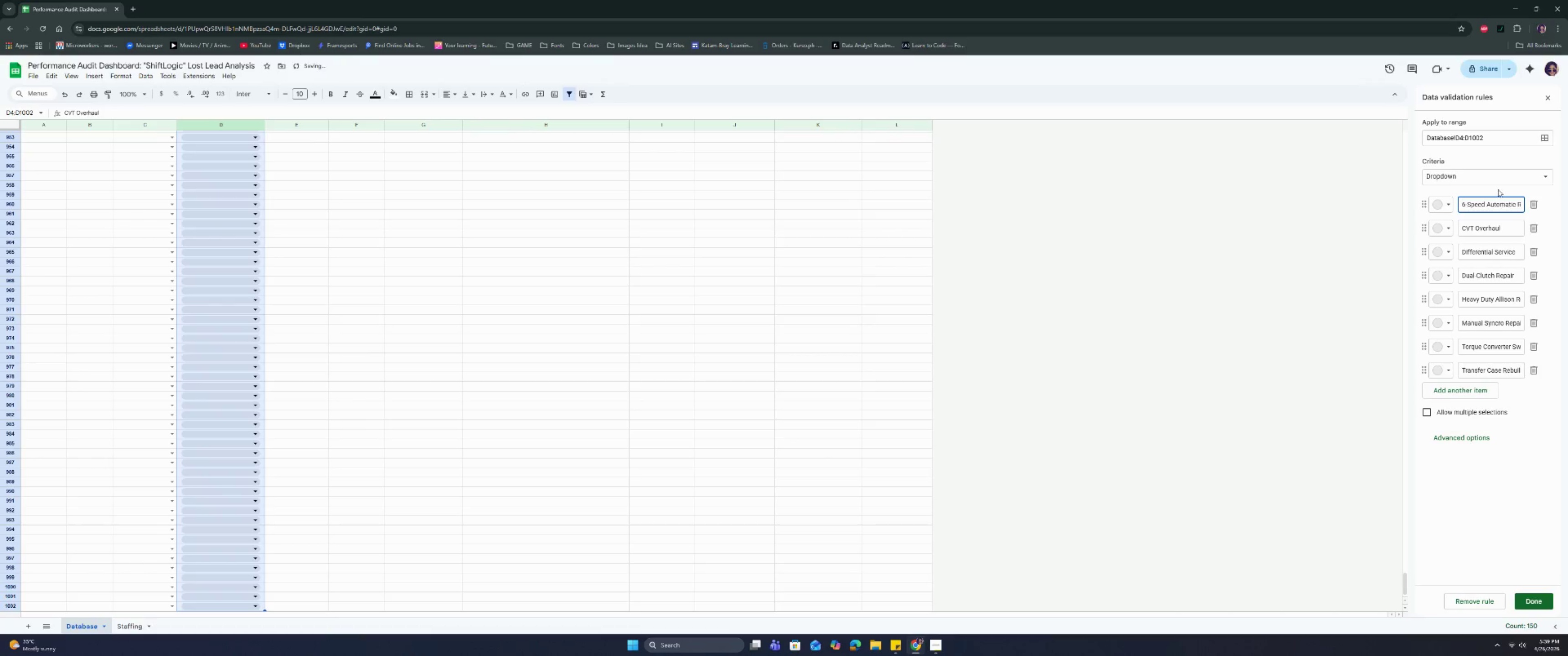 
left_click([1496, 177])
 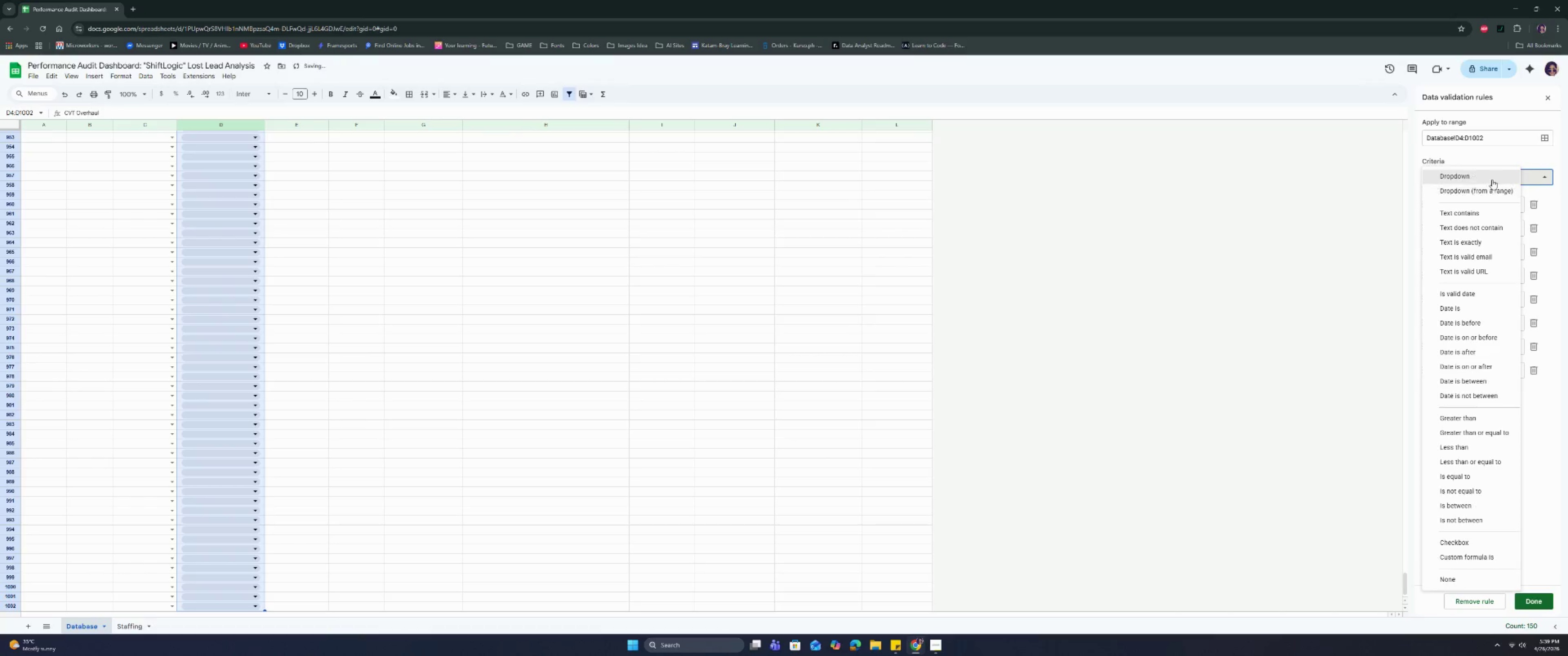 
left_click([1492, 174])
 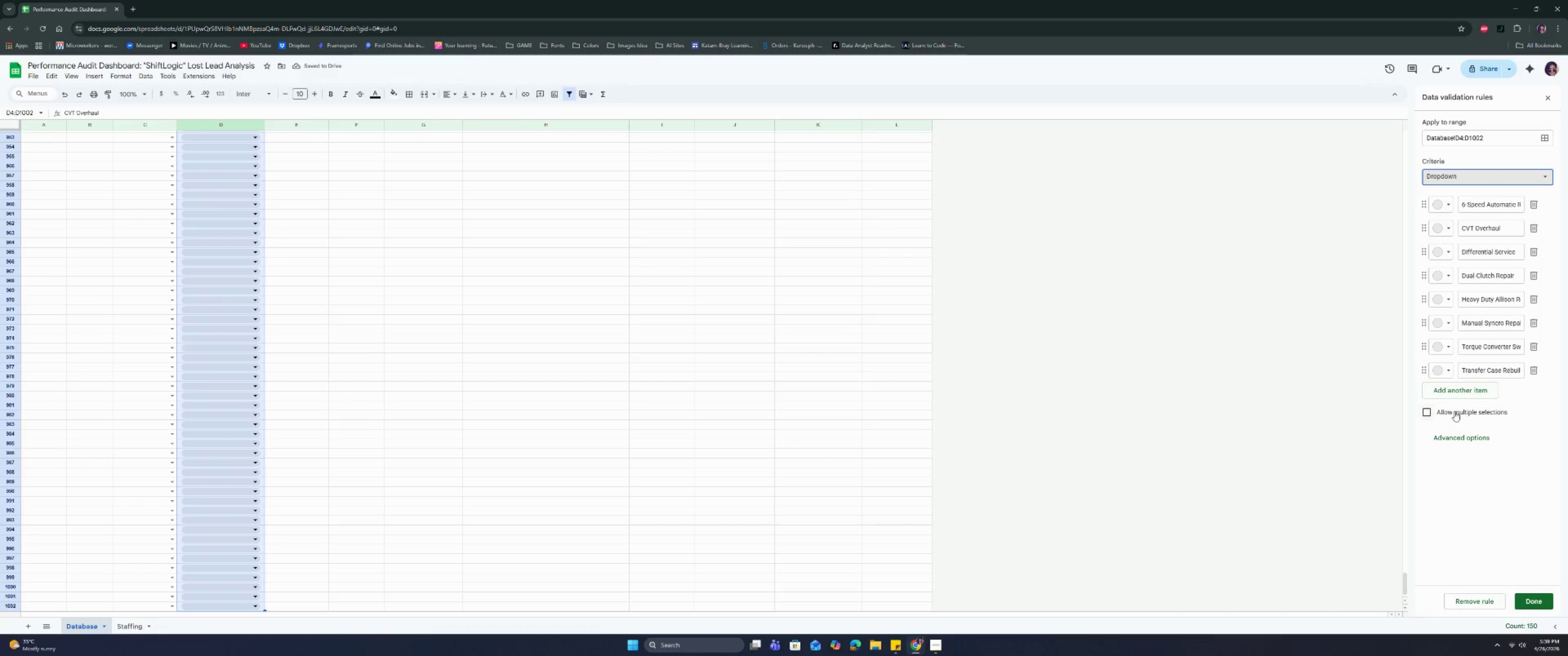 
left_click([1453, 441])
 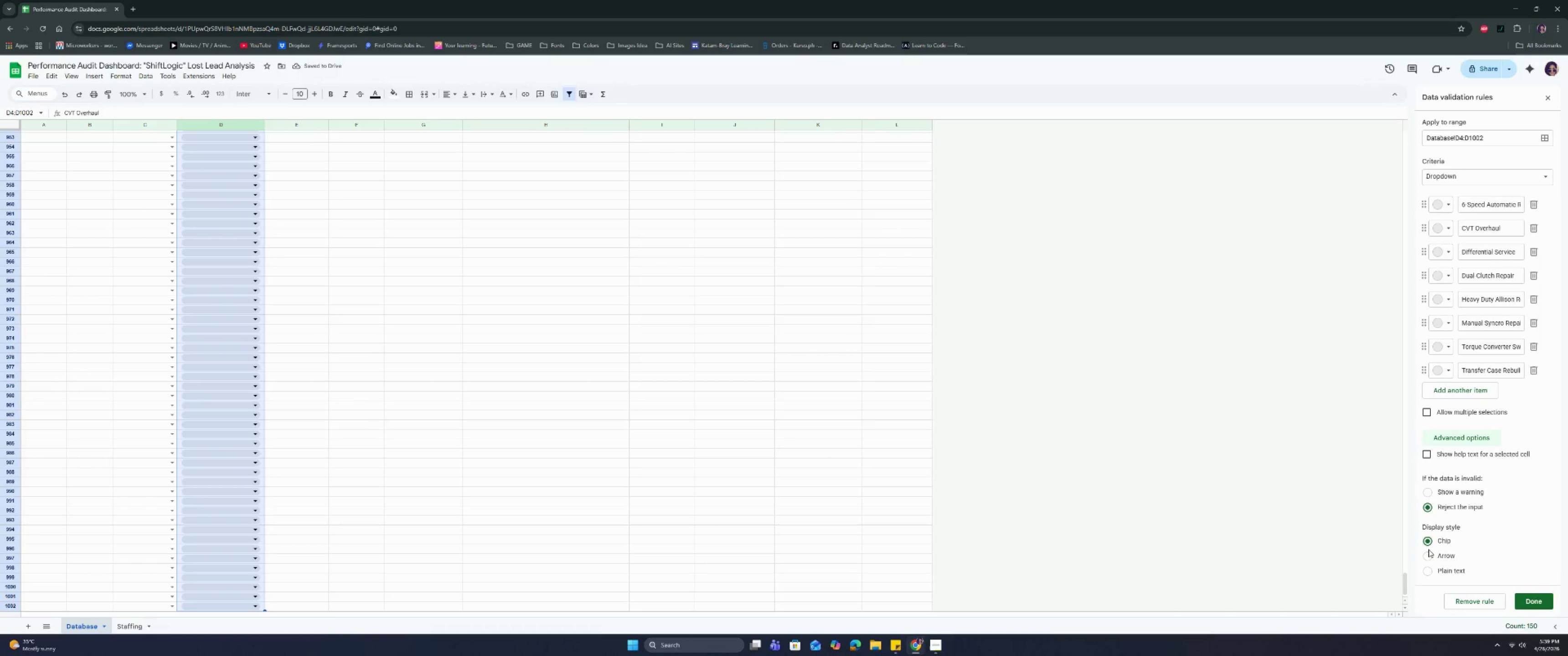 
left_click([1431, 557])
 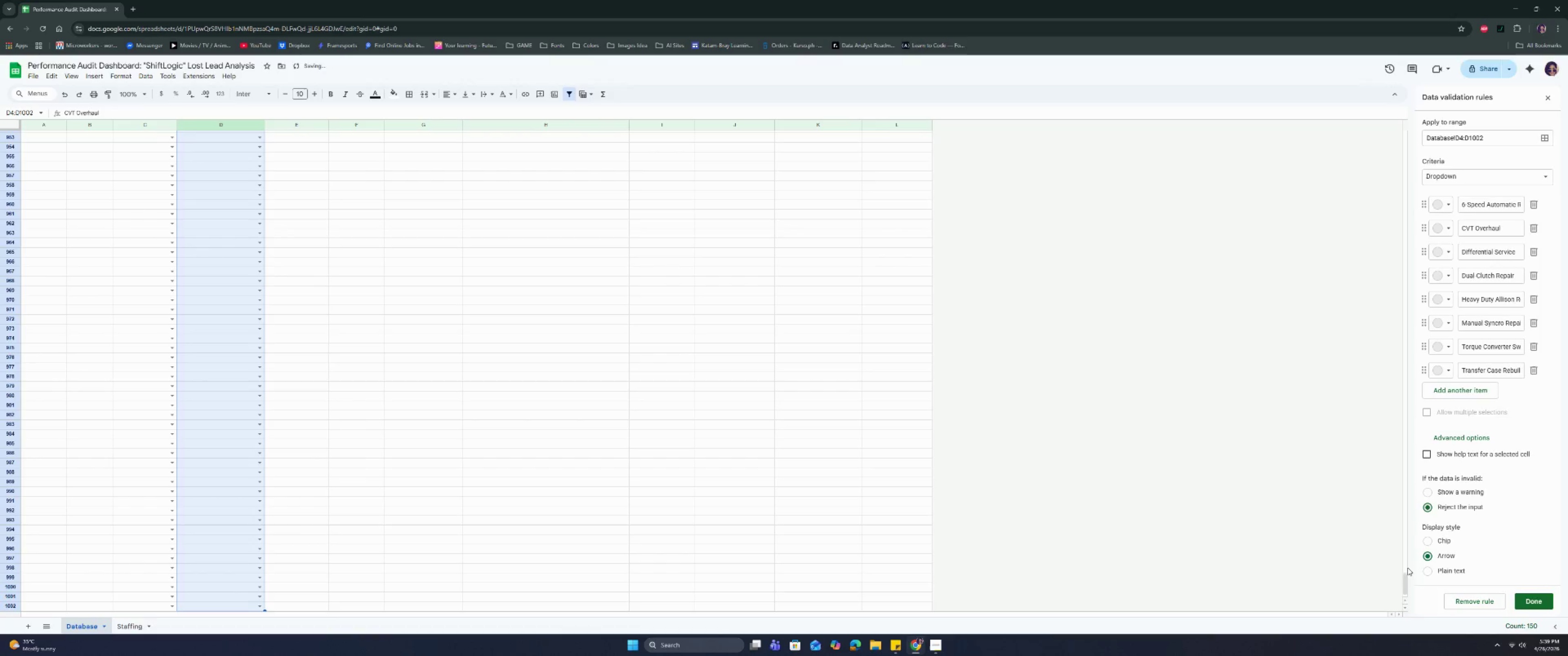 
left_click_drag(start_coordinate=[1406, 584], to_coordinate=[1431, 116])
 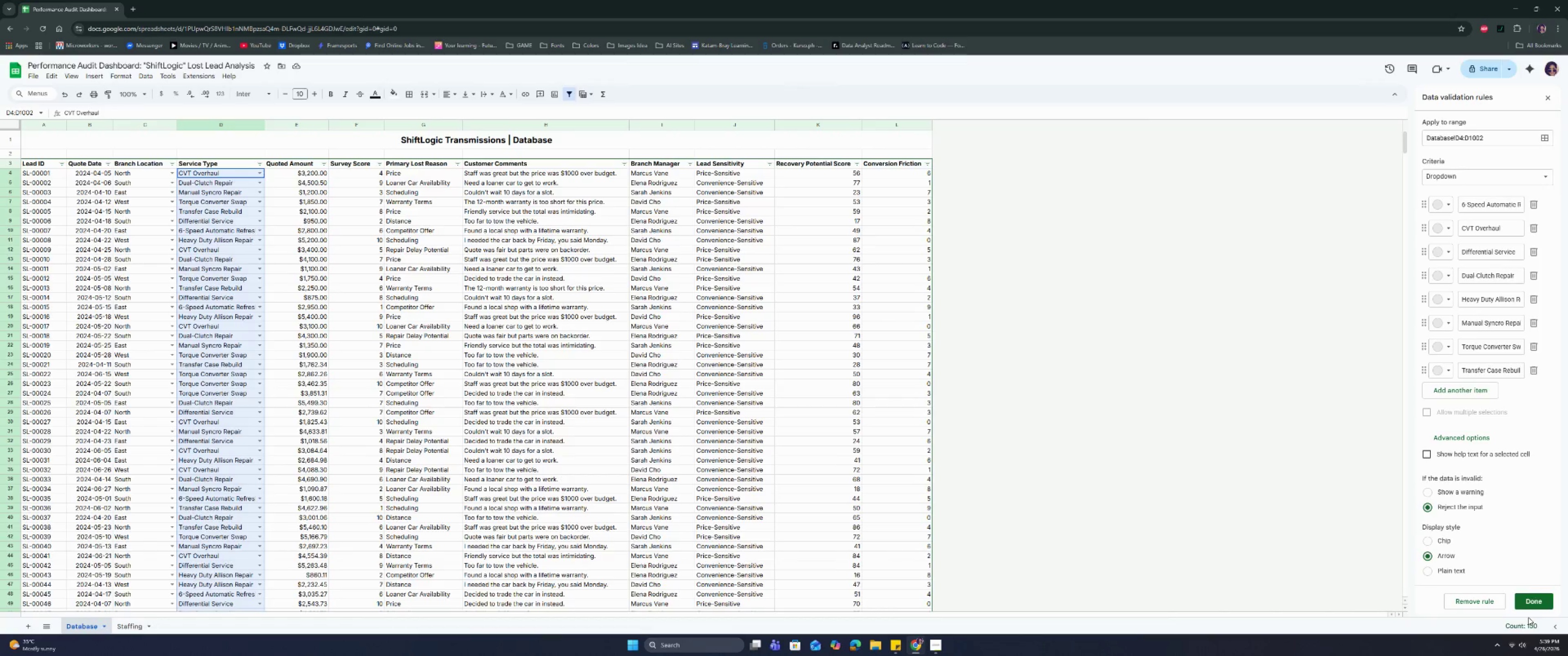 
left_click([1530, 595])
 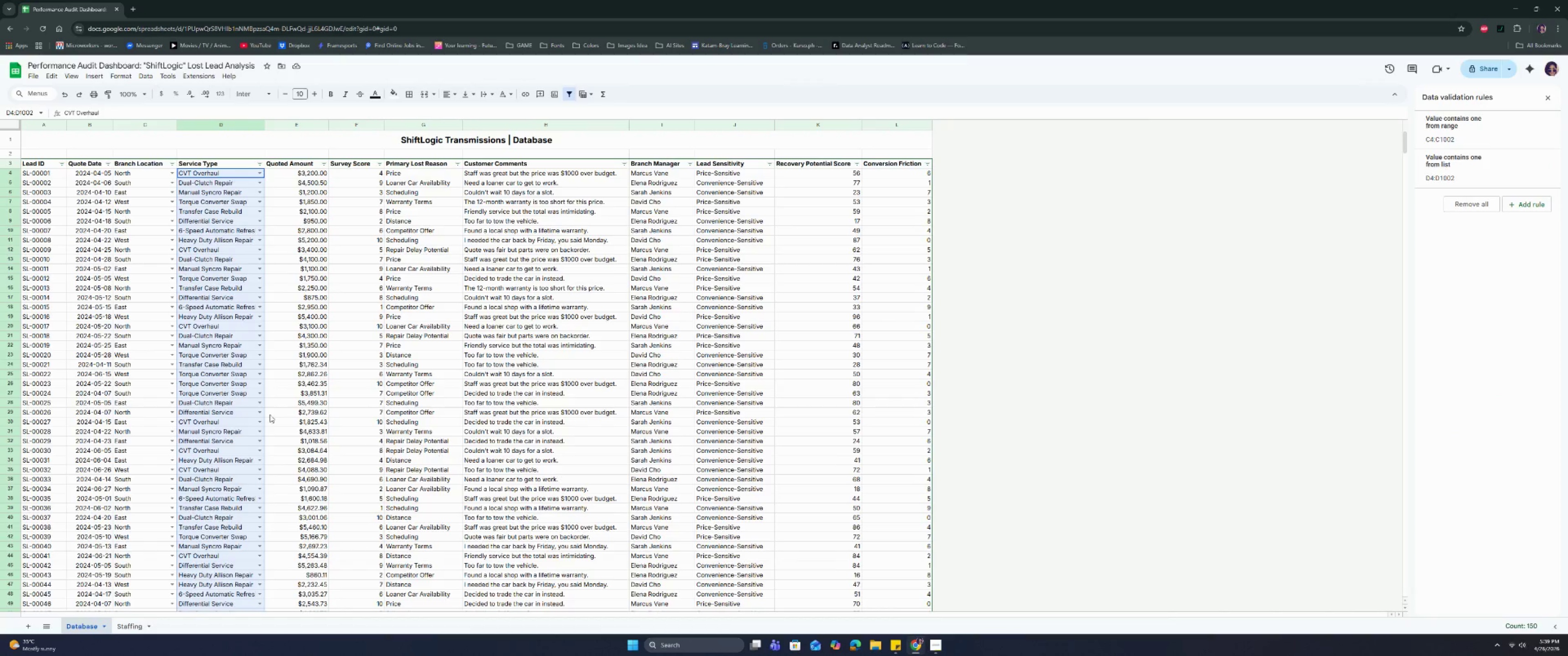 
left_click([196, 322])
 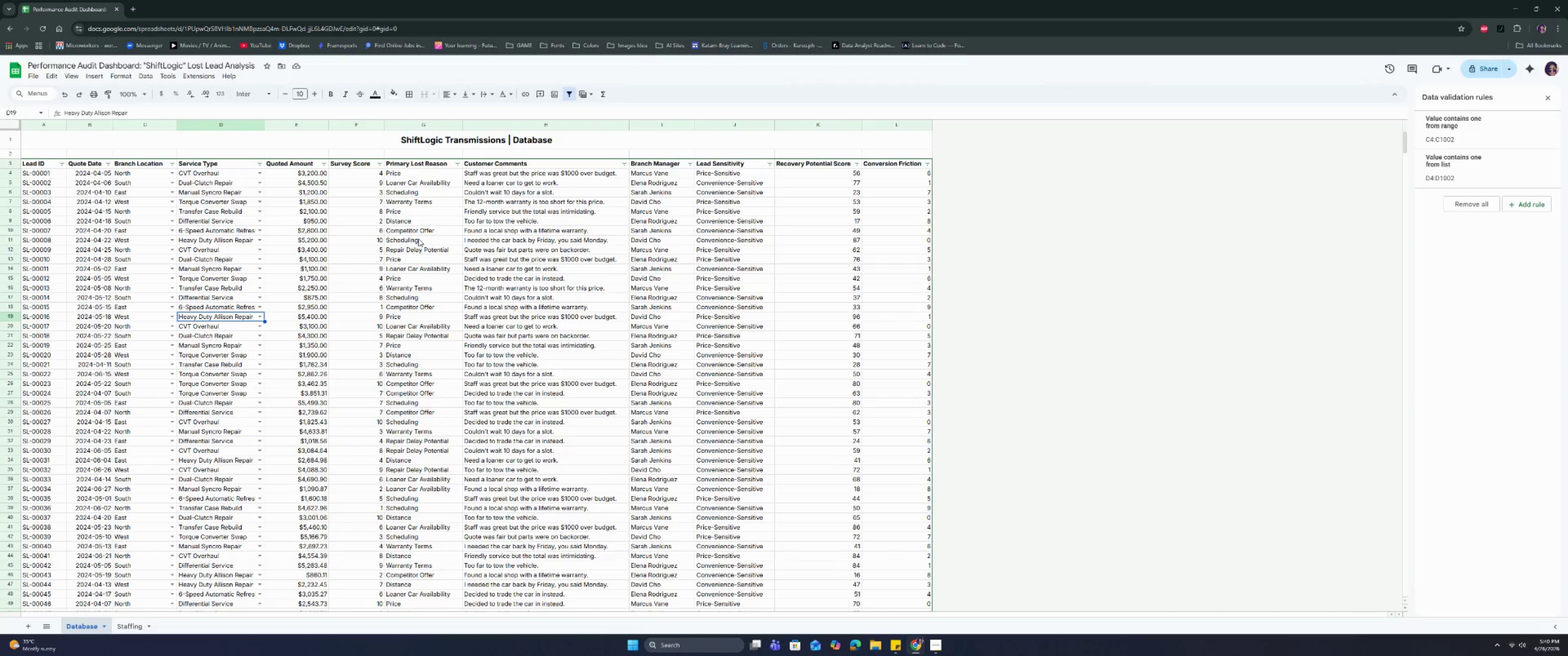 
wait(7.48)
 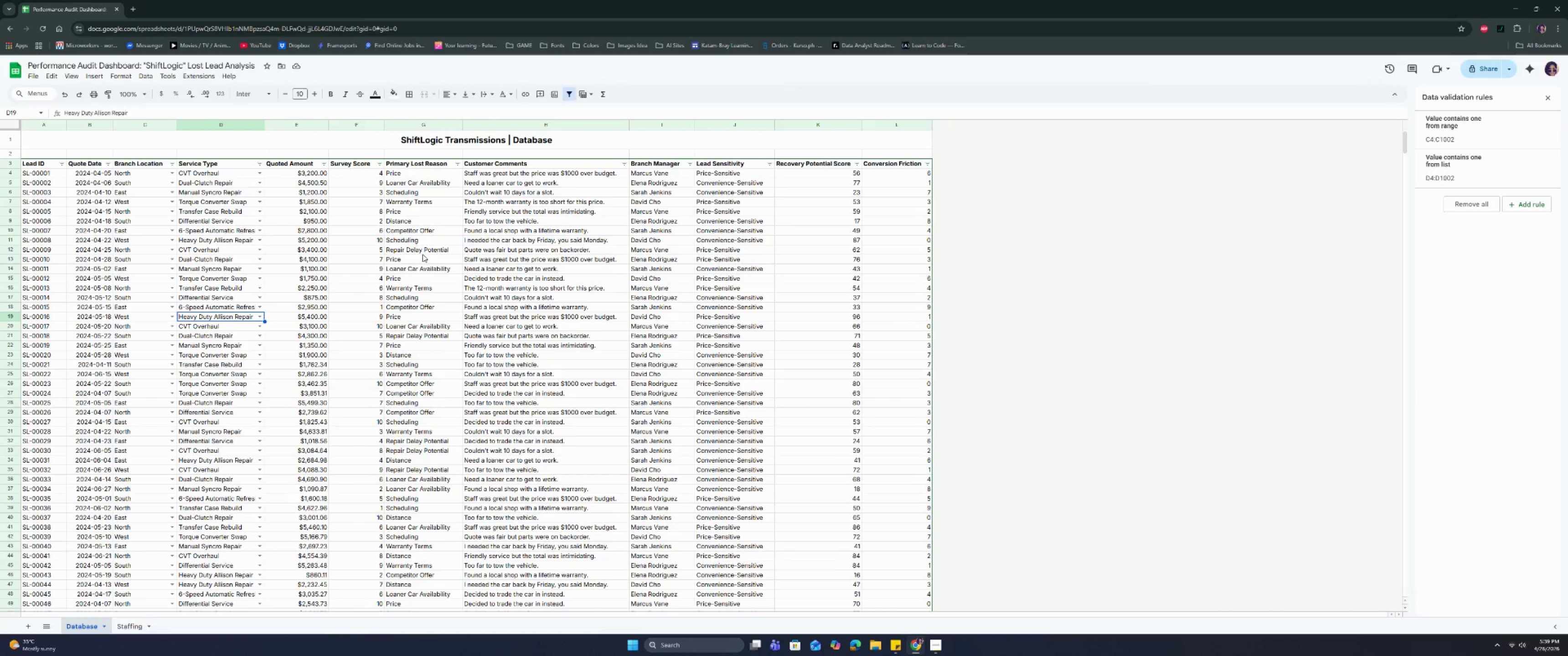 
left_click([430, 172])
 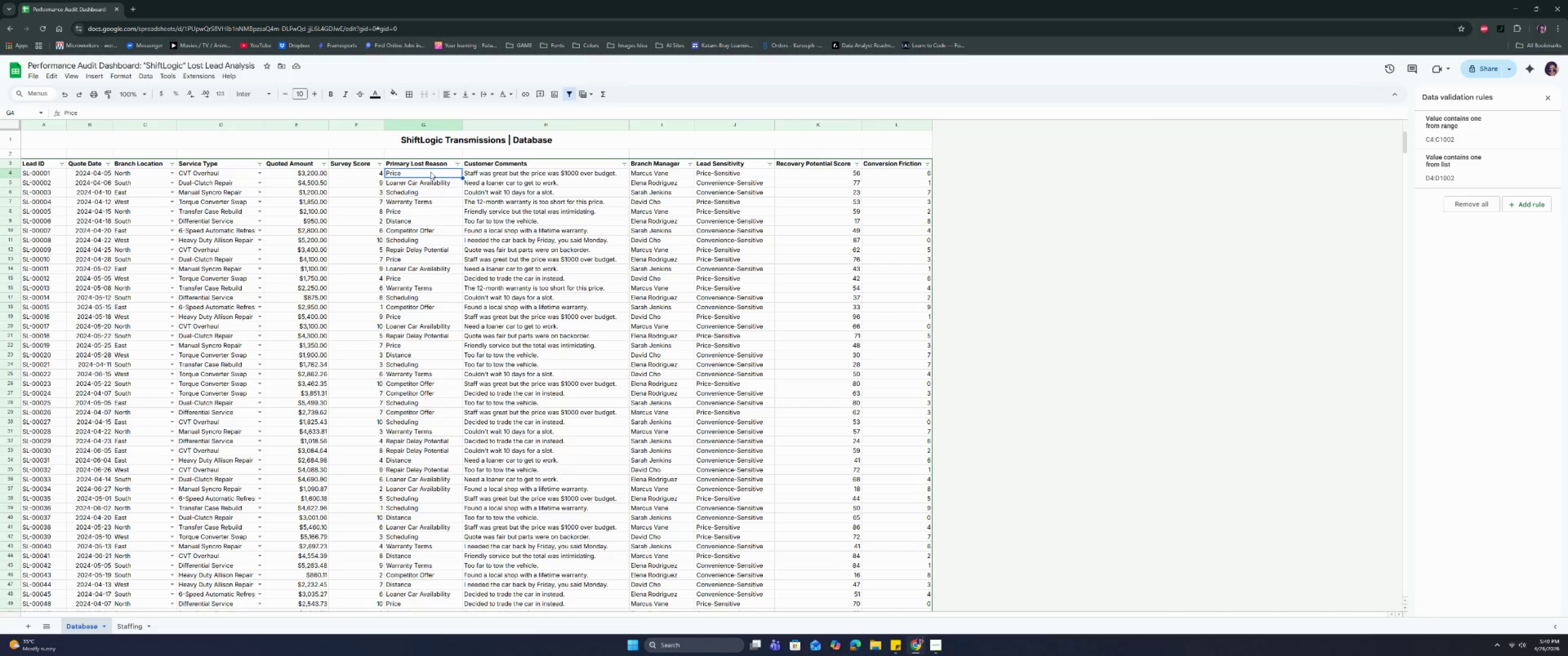 
key(Control+Shift+ArrowDown)
 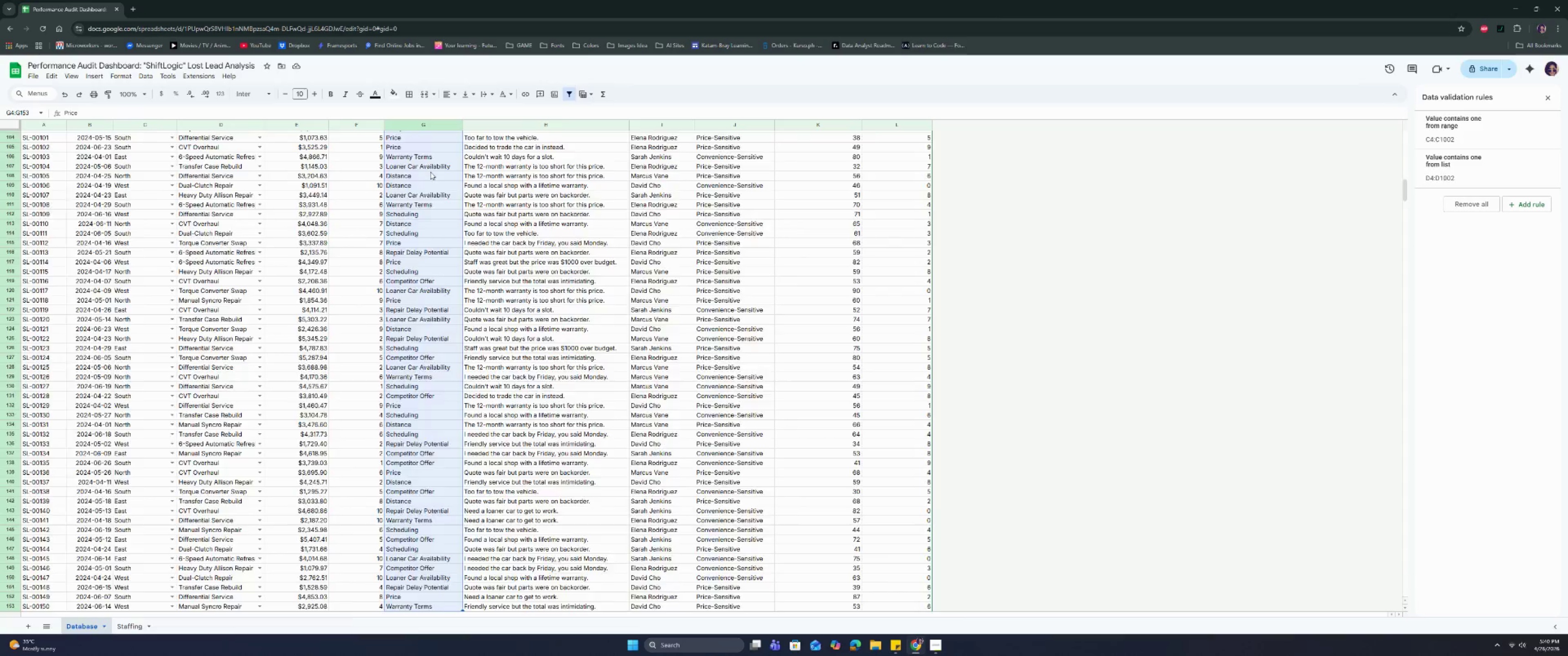 
key(Control+Shift+ArrowDown)
 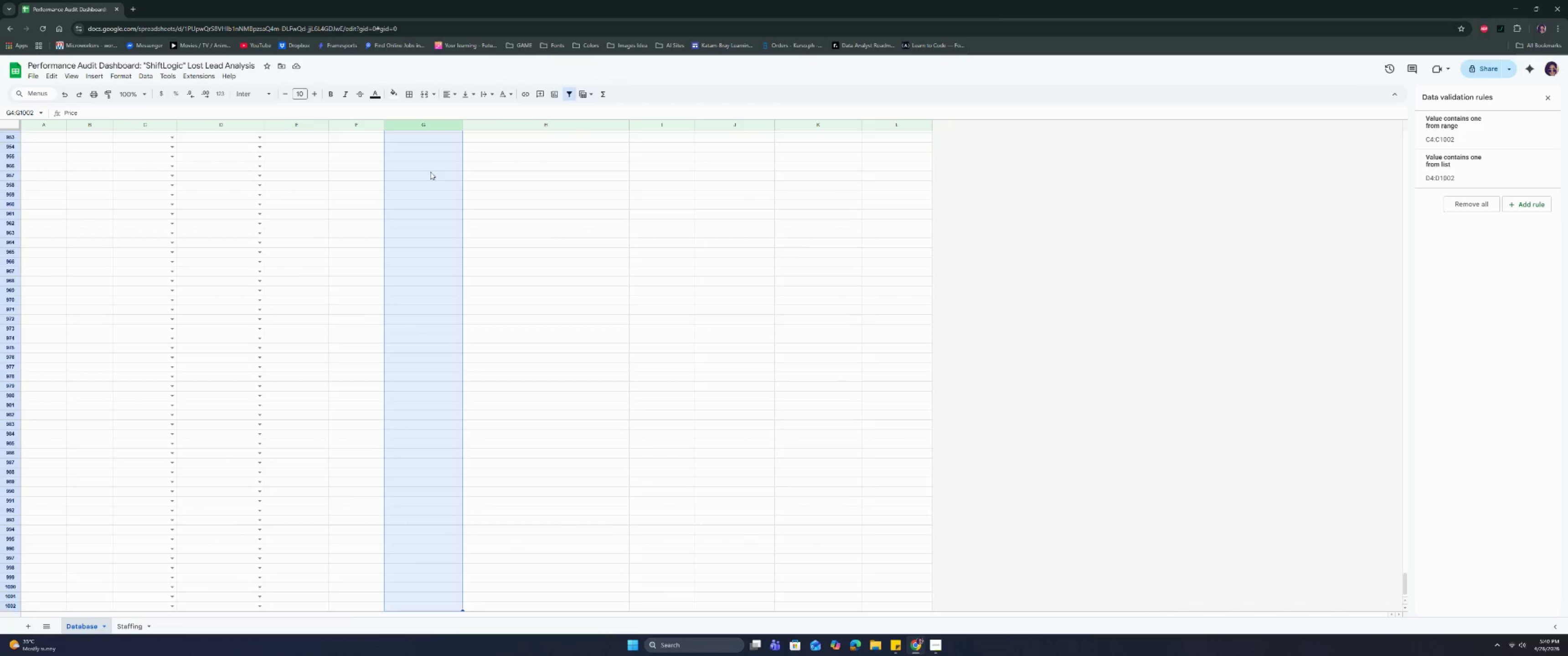 
key(Control+Shift+ArrowDown)
 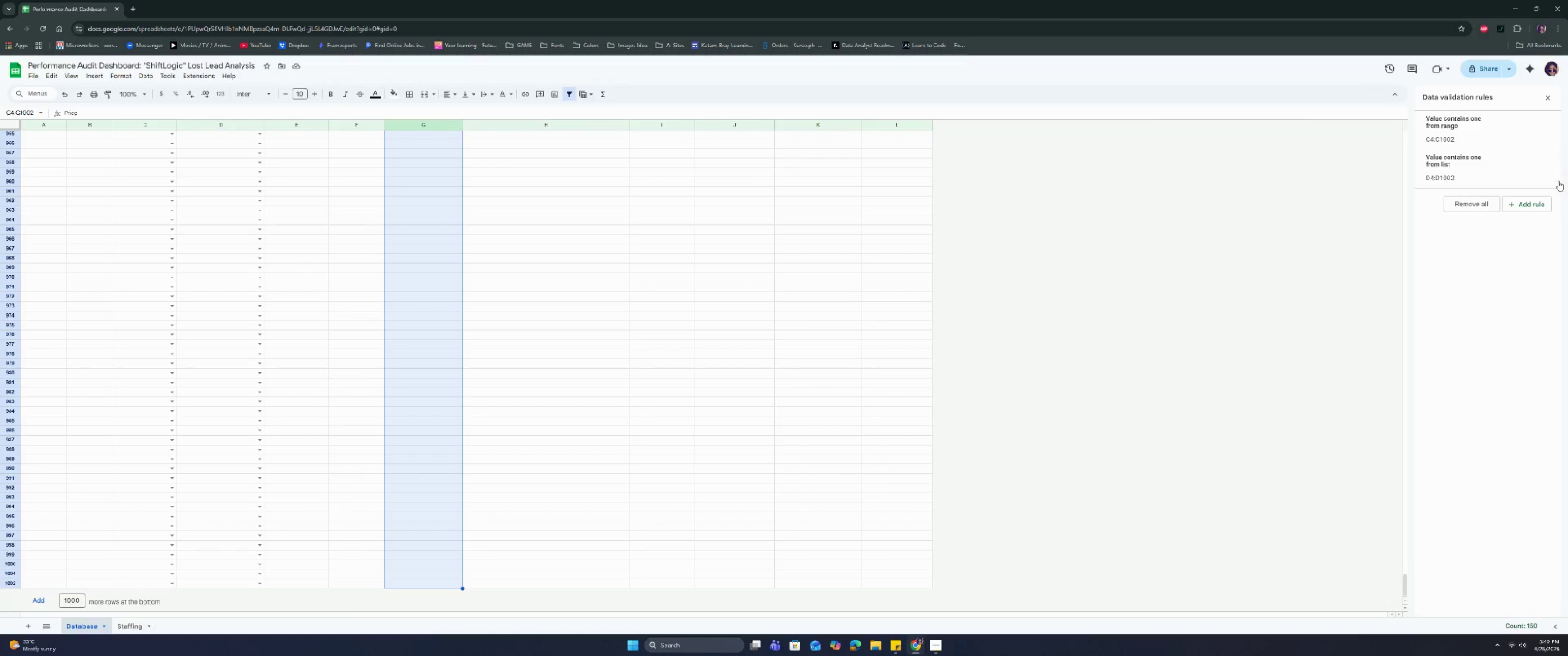 
left_click([1534, 202])
 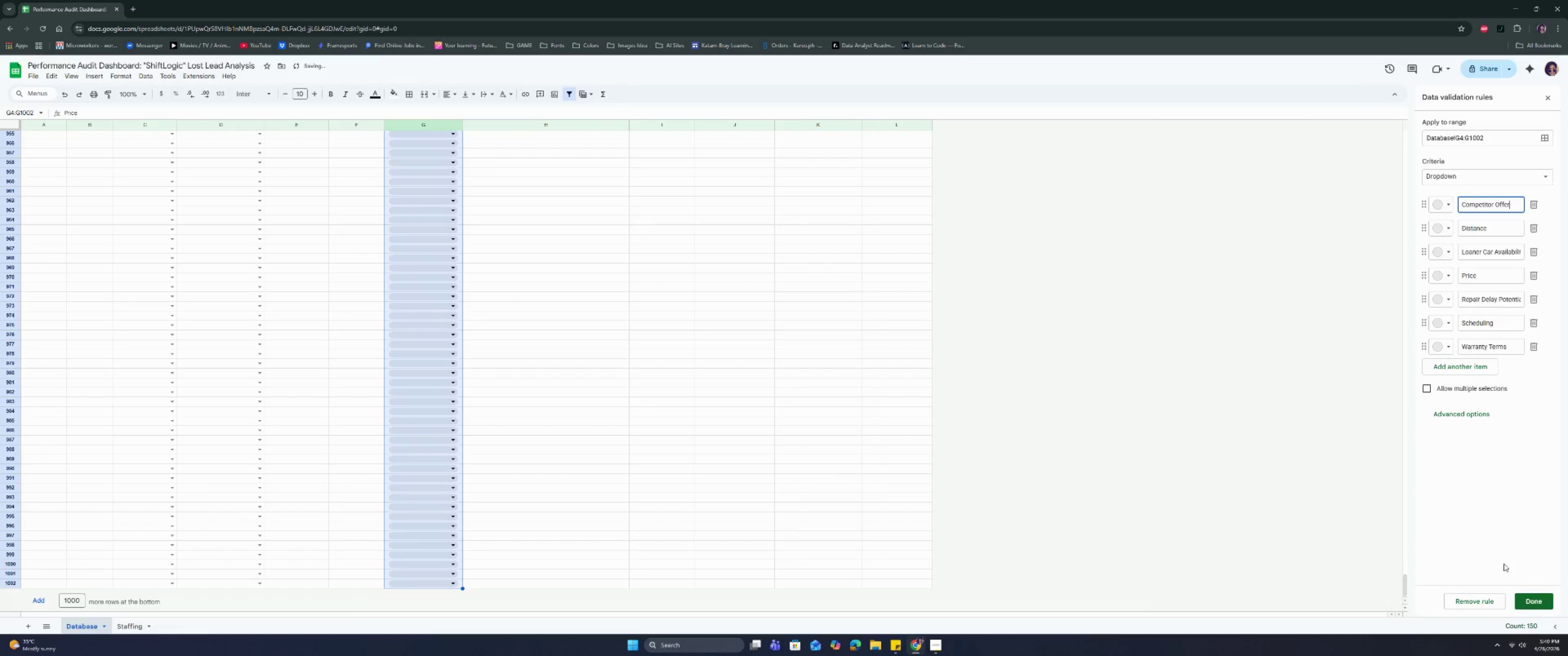 
left_click([1479, 408])
 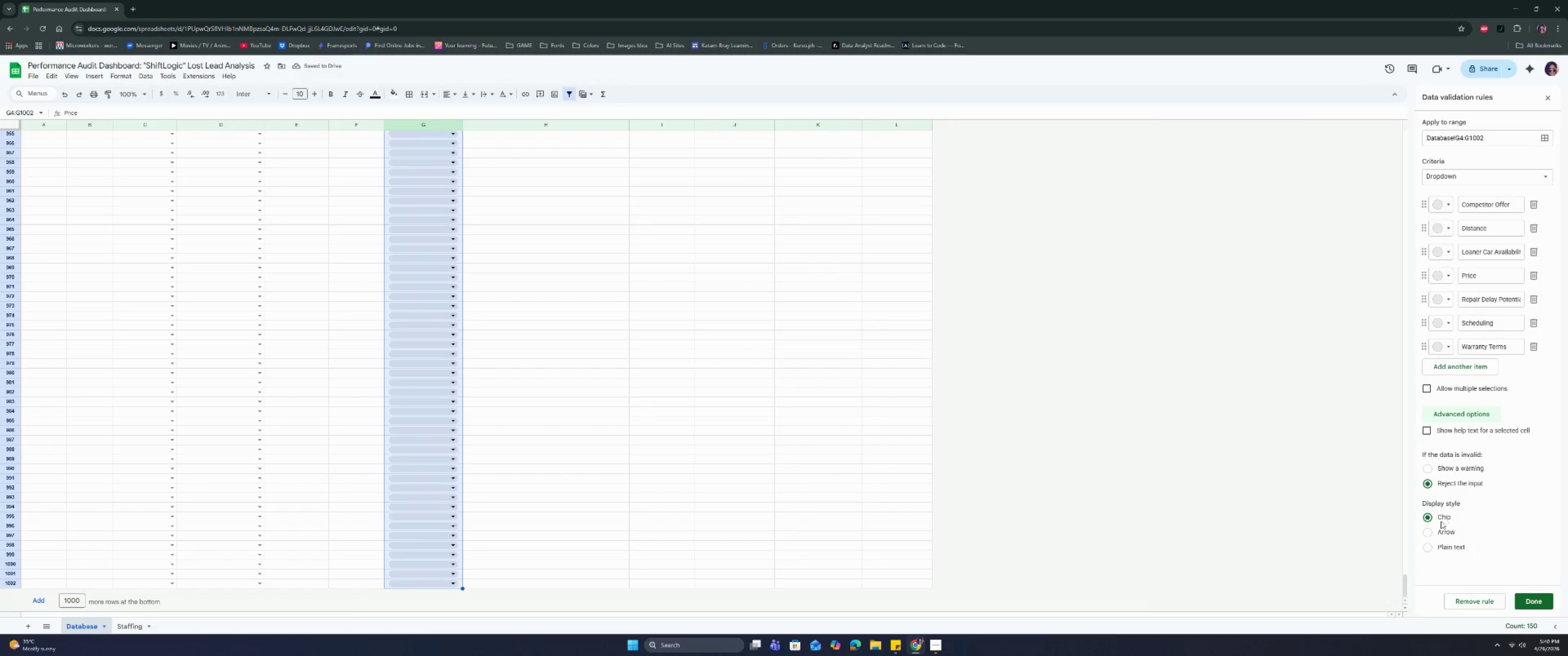 
left_click([1434, 530])
 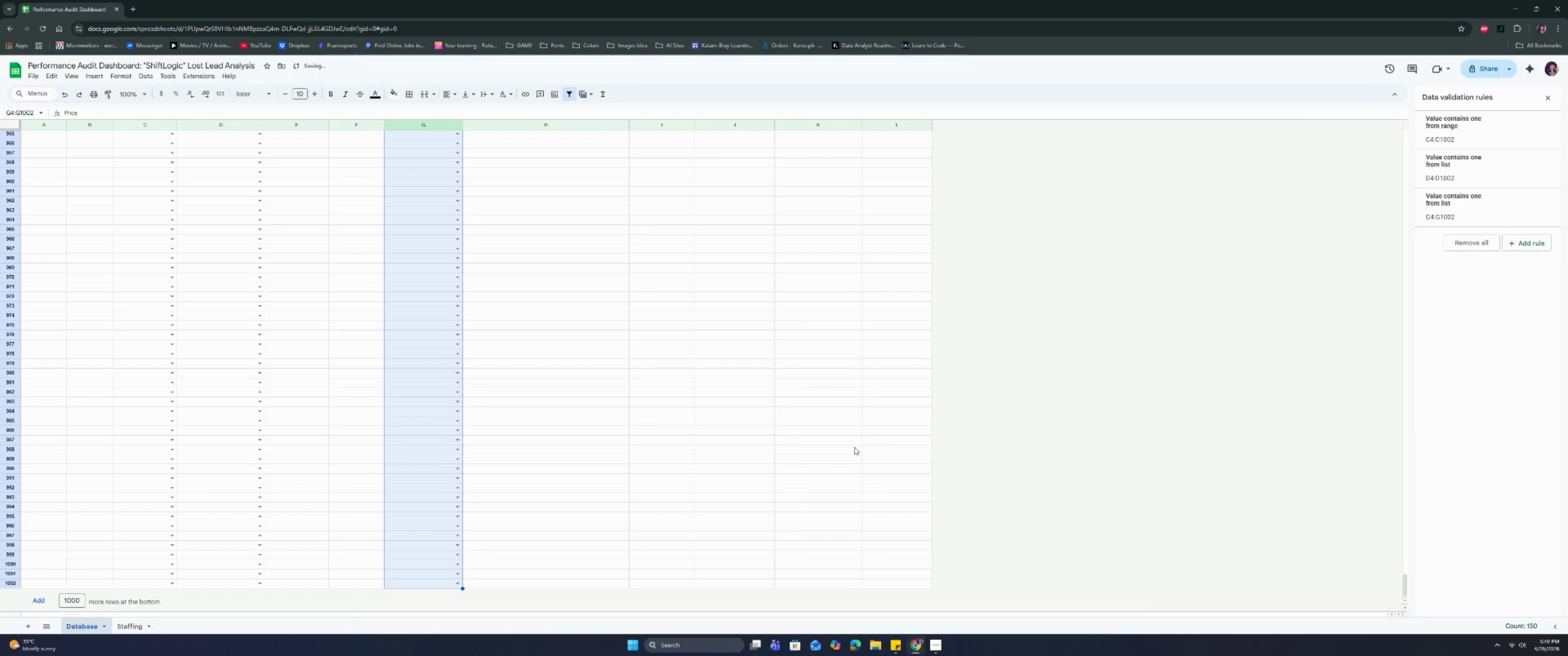 
key(Control+ArrowUp)
 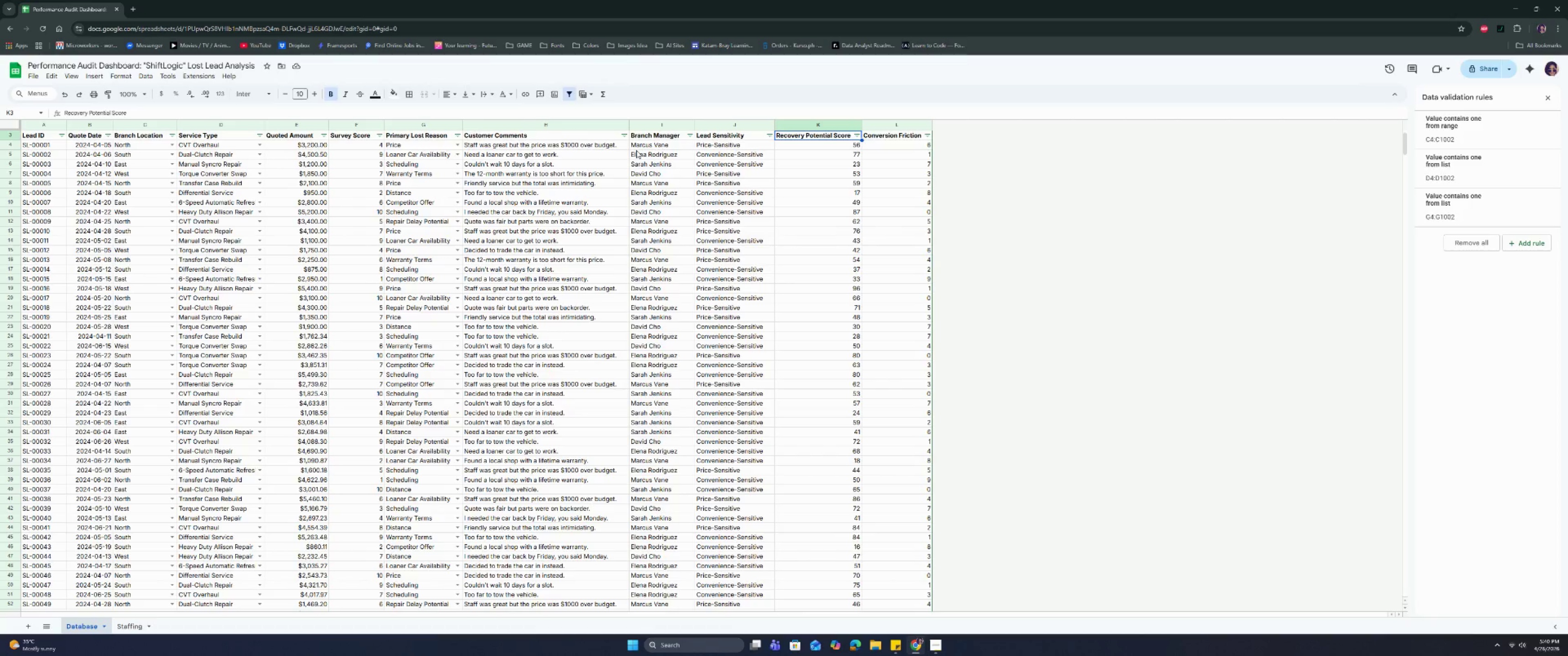 
wait(14.08)
 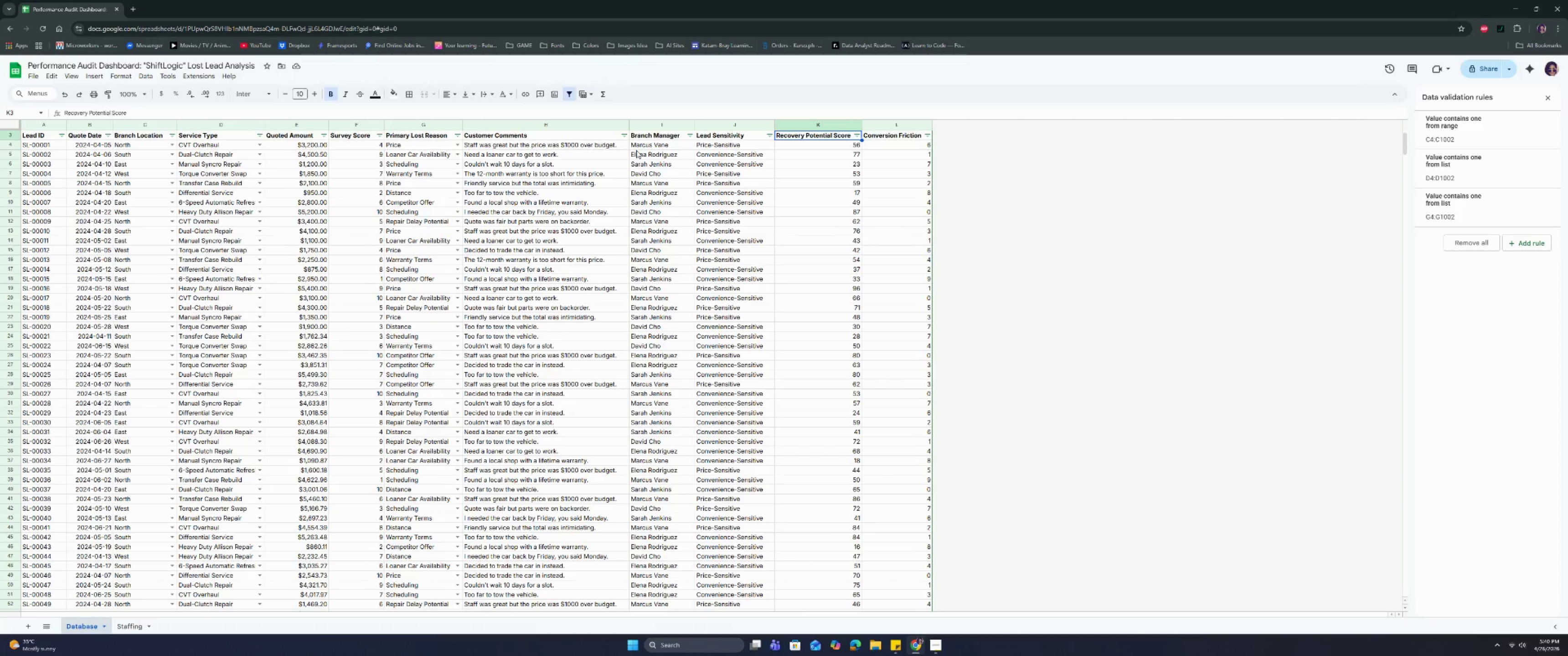 
scroll: coordinate [95, 486], scroll_direction: up, amount: 4.0
 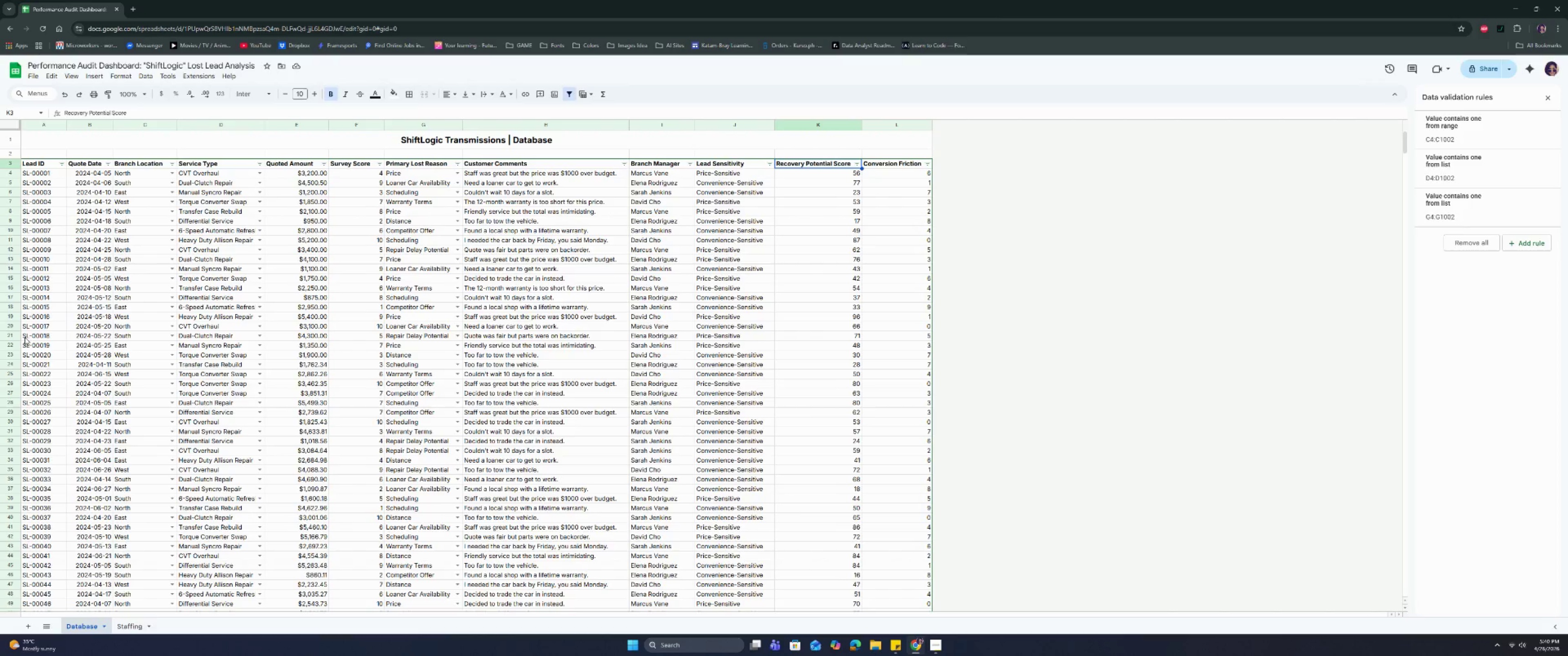 
scroll: coordinate [352, 416], scroll_direction: down, amount: 26.0
 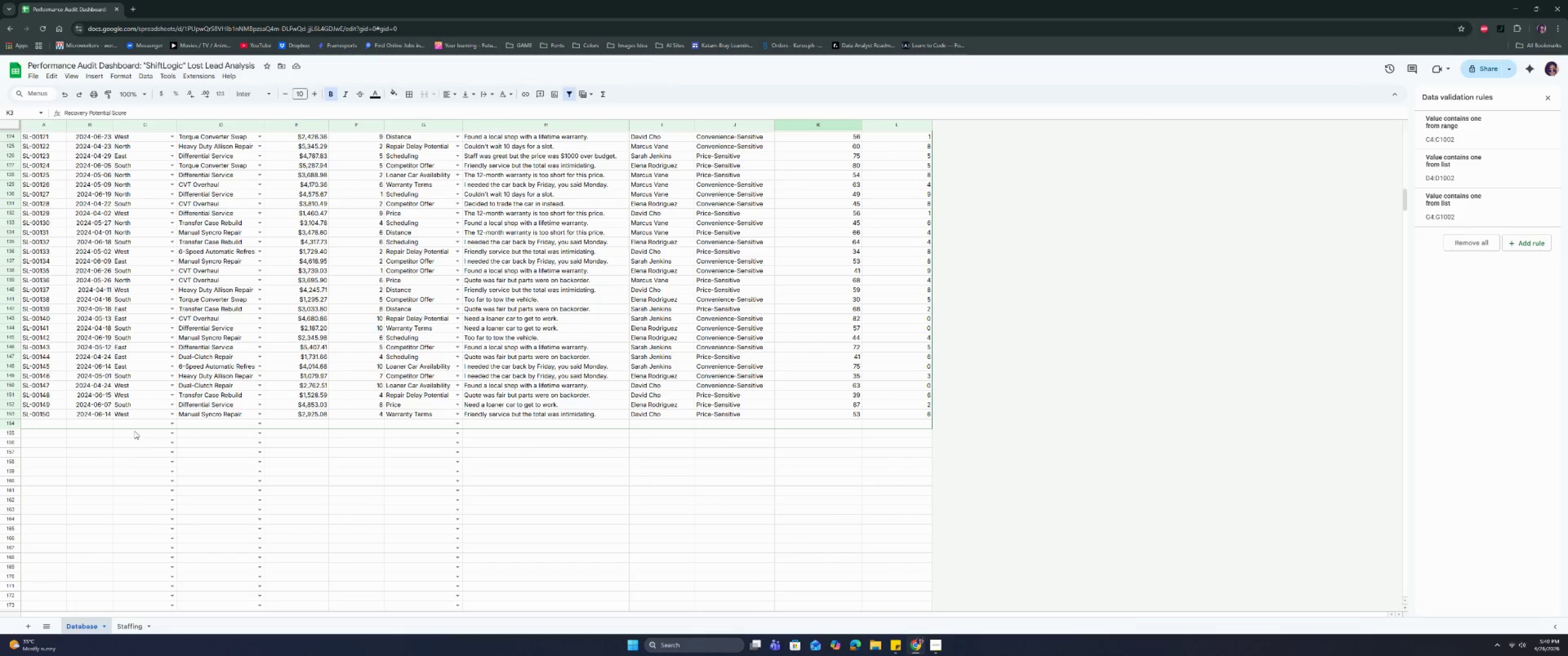 
left_click([128, 632])
 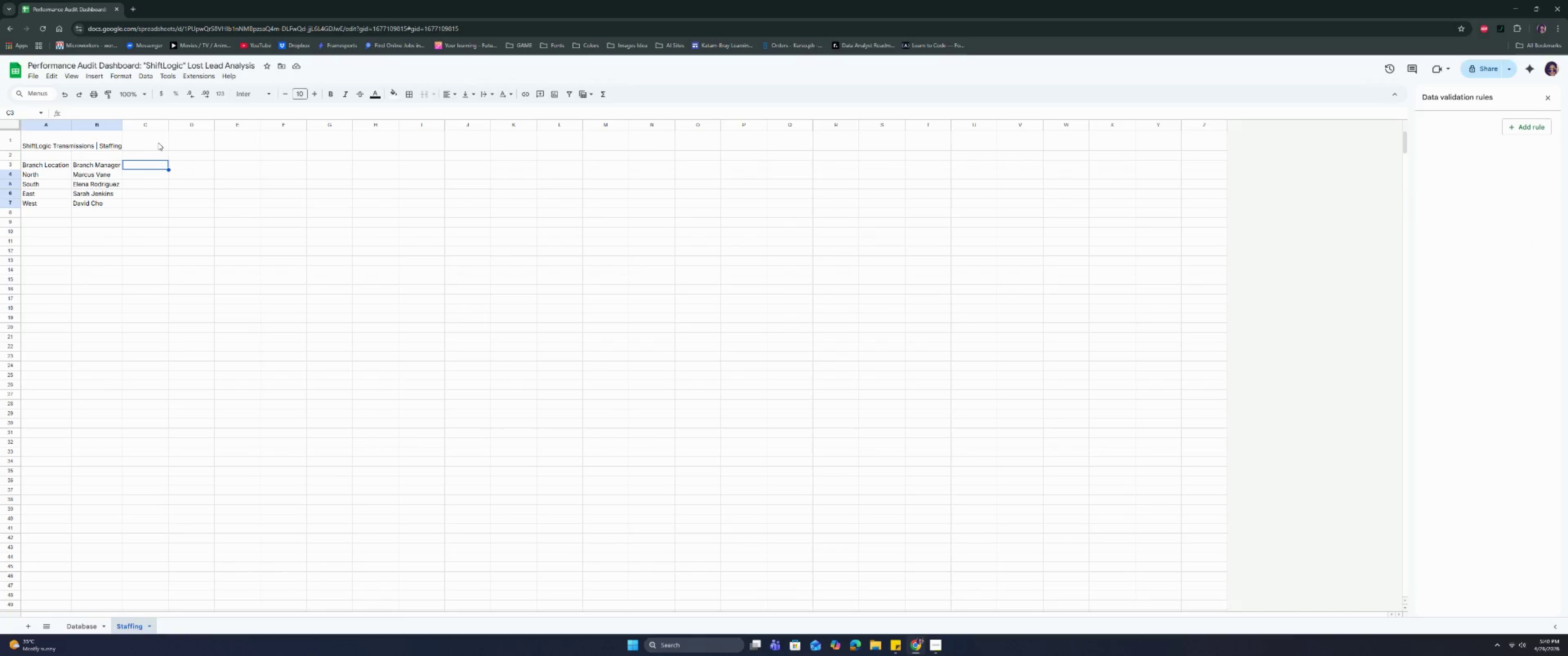 
left_click_drag(start_coordinate=[120, 126], to_coordinate=[127, 127])
 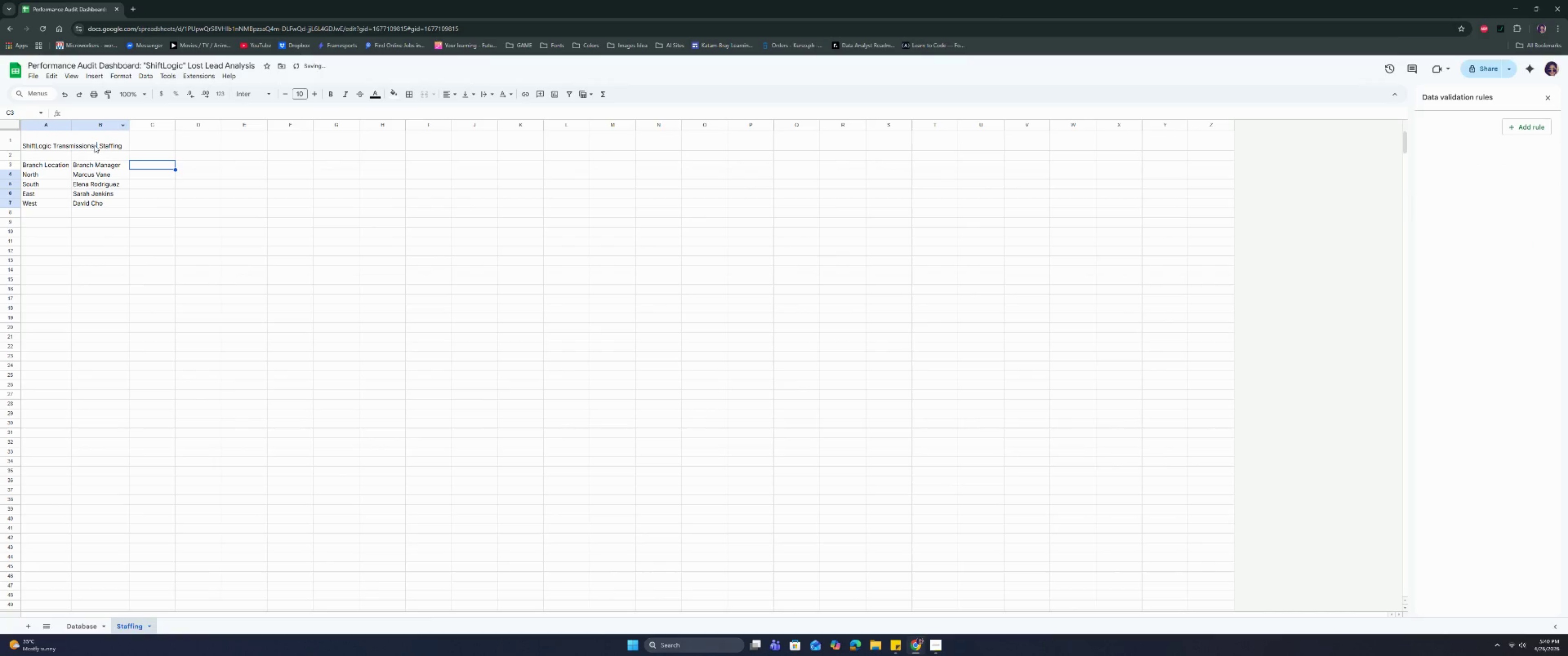 
left_click([85, 149])
 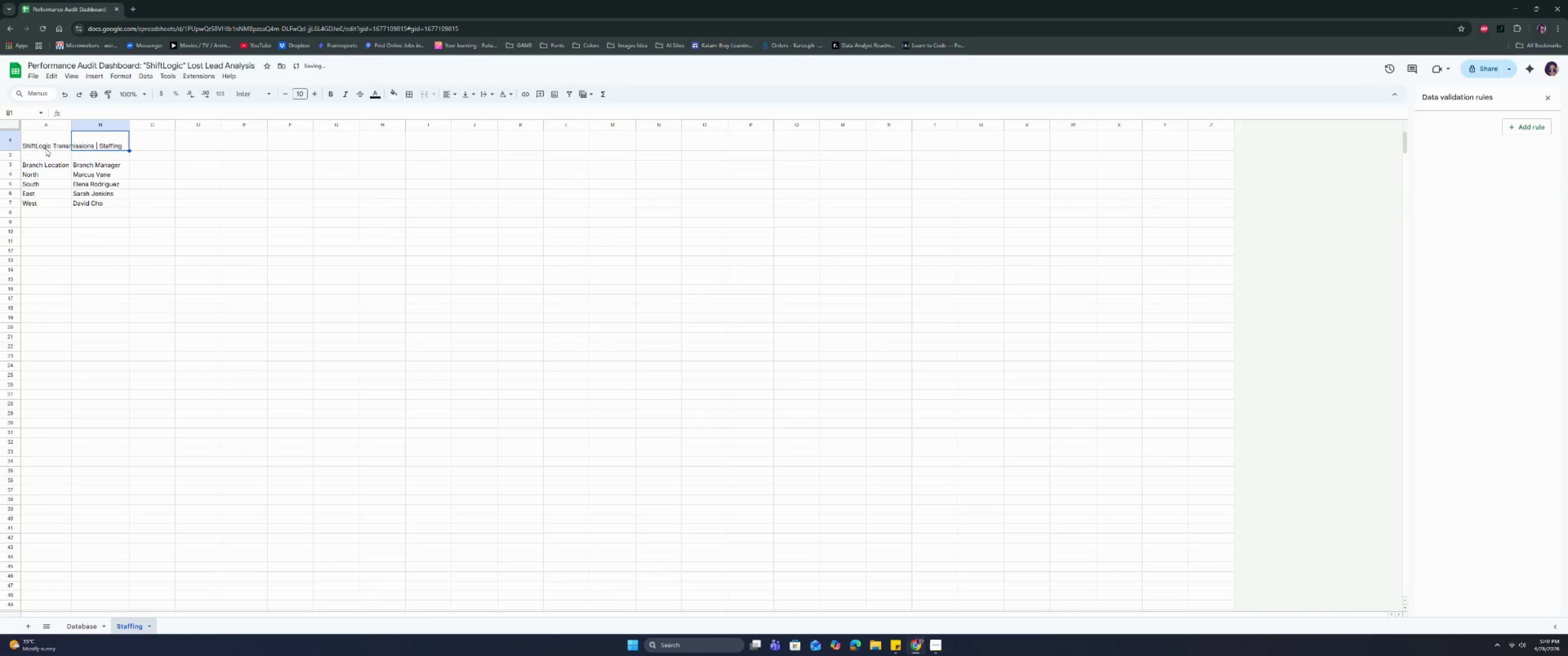 
left_click_drag(start_coordinate=[46, 149], to_coordinate=[104, 145])
 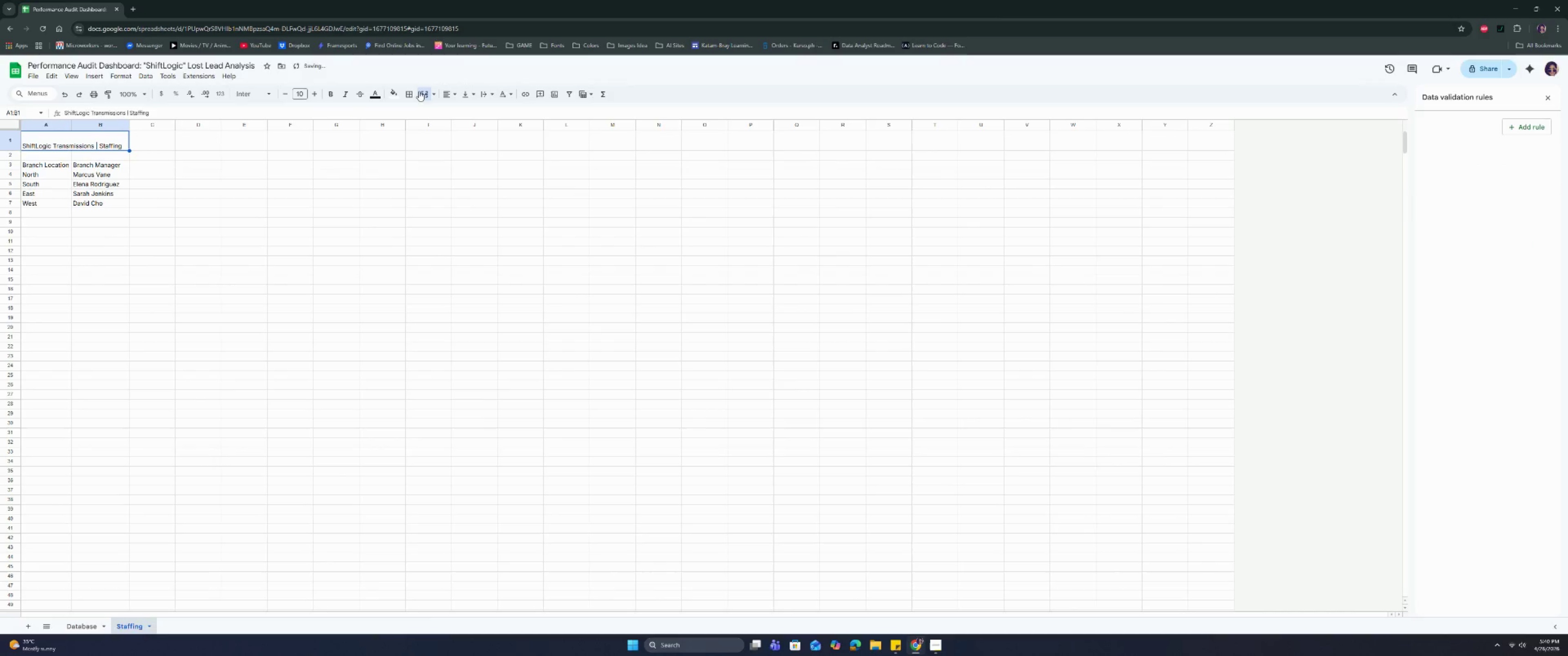 
left_click([295, 208])
 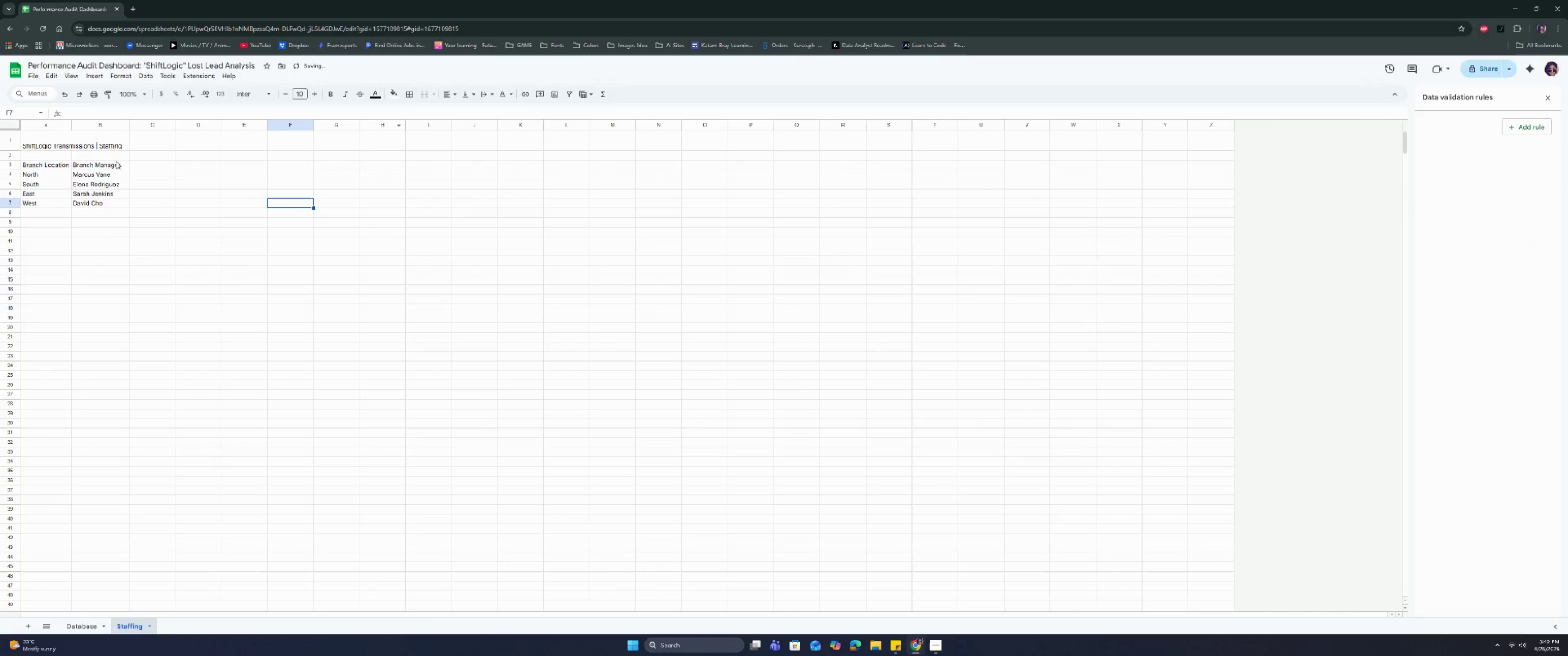 
left_click([107, 150])
 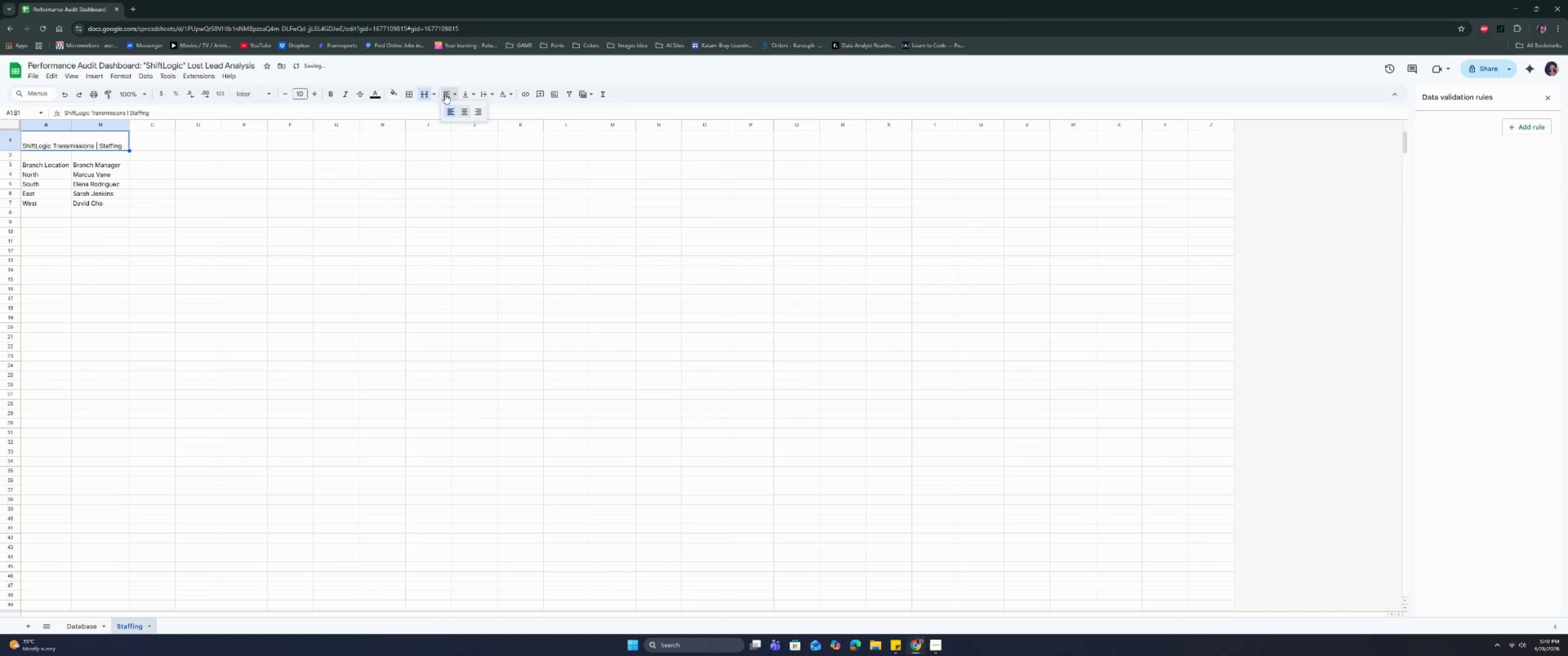 
double_click([469, 114])
 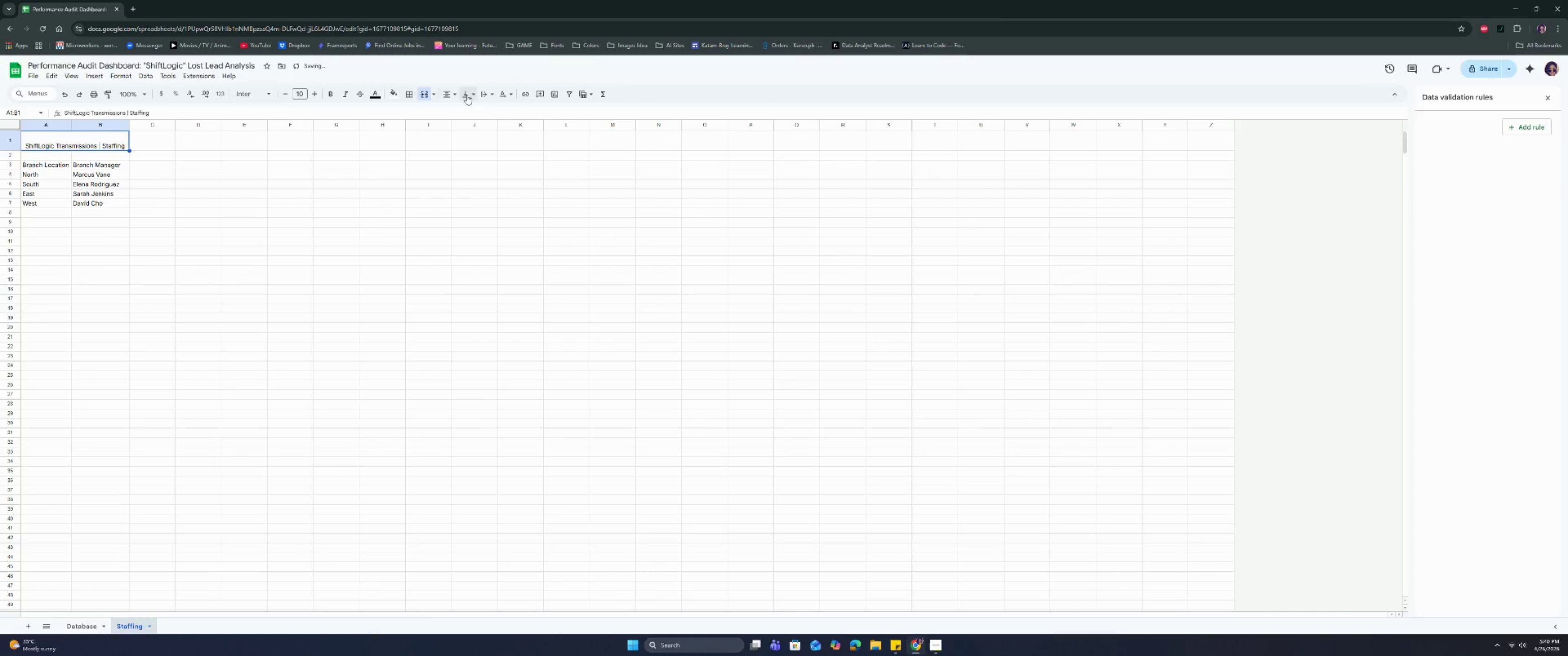 
triple_click([467, 93])
 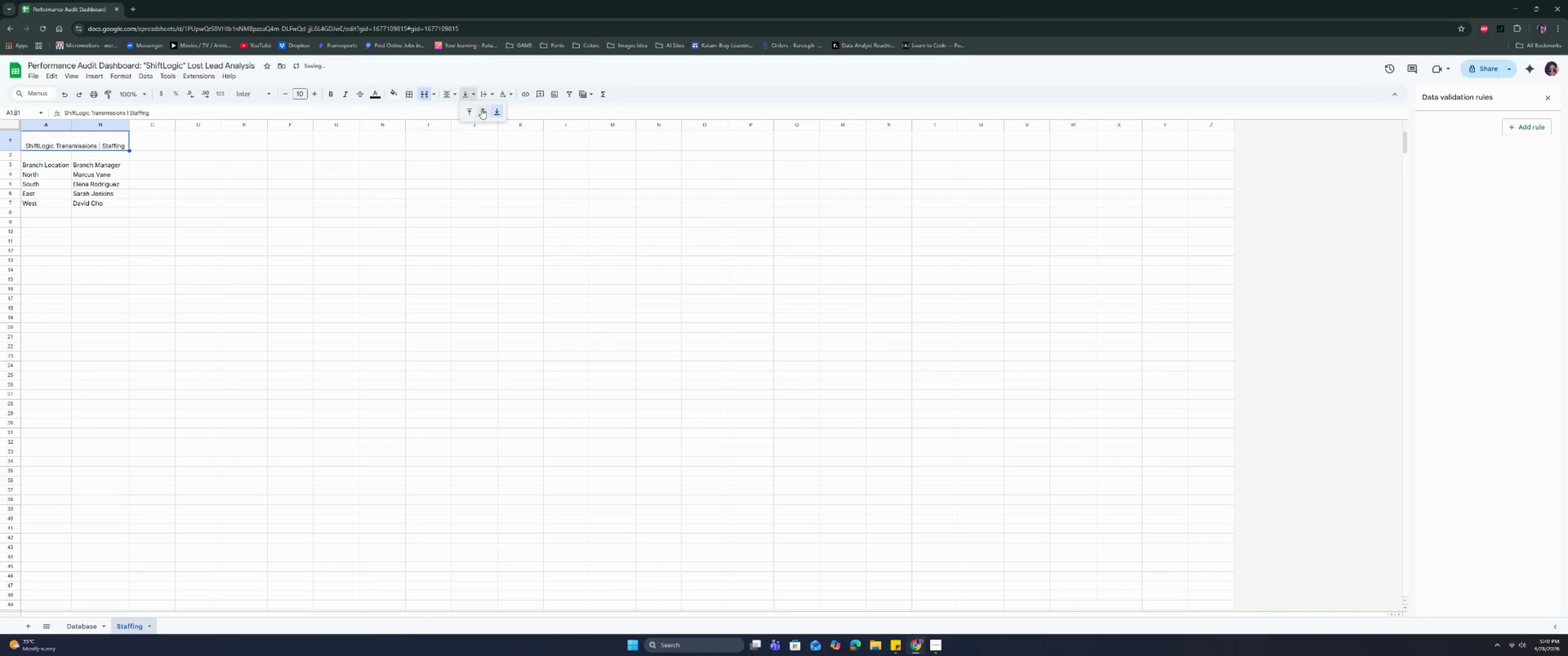 
triple_click([482, 109])
 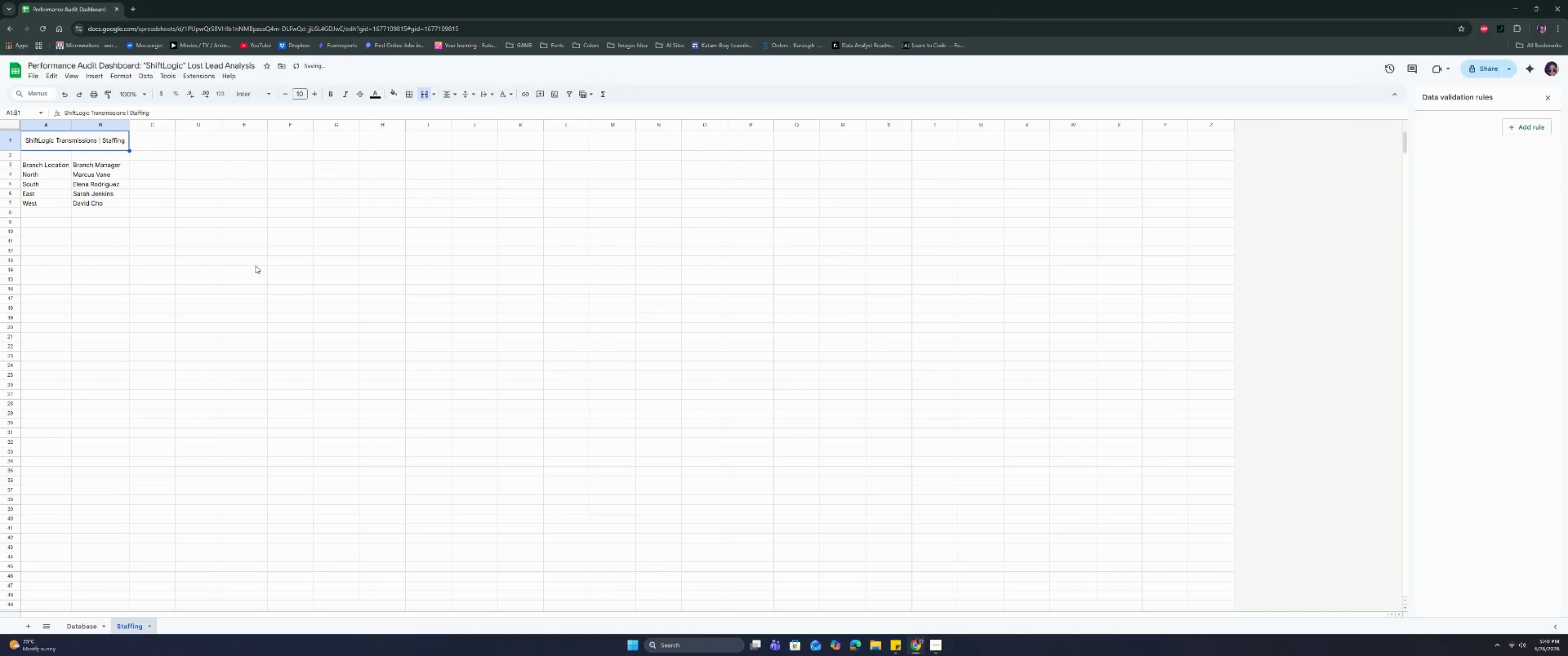 
triple_click([255, 266])
 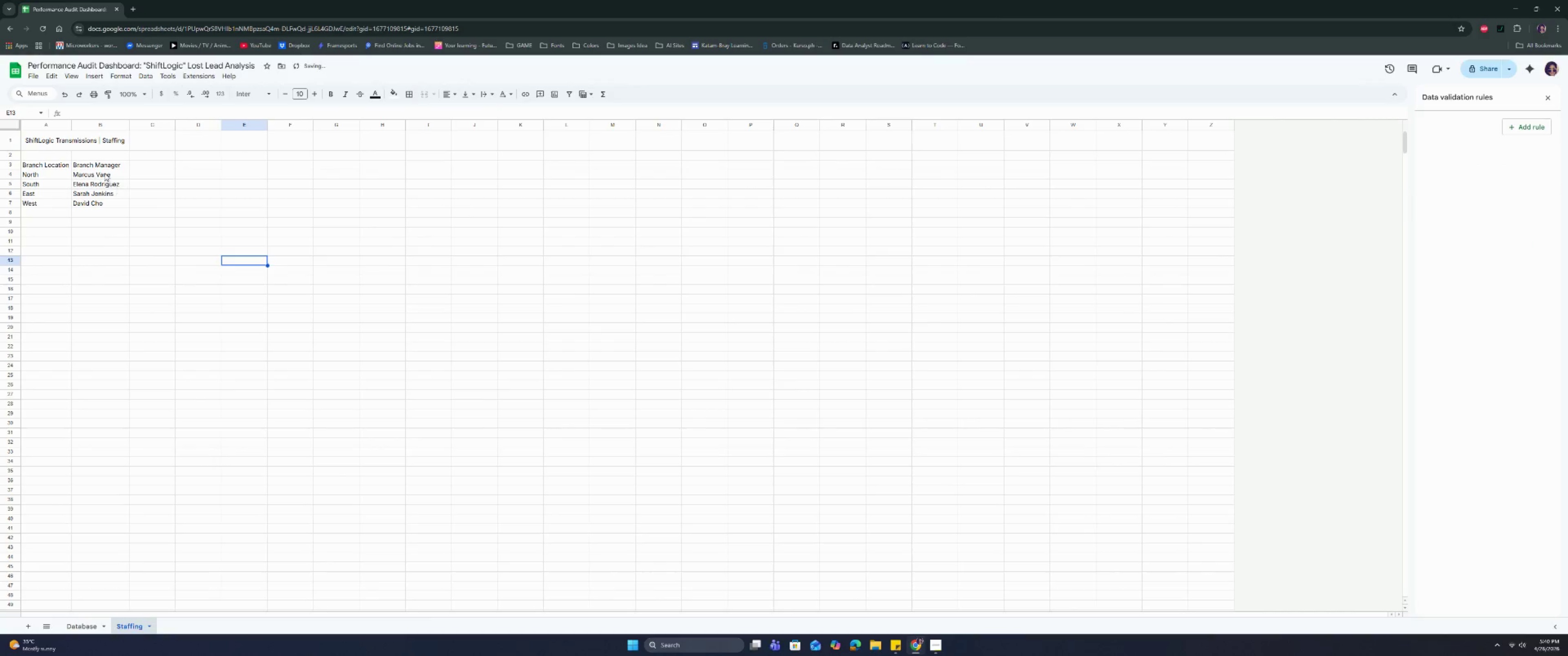 
left_click([95, 135])
 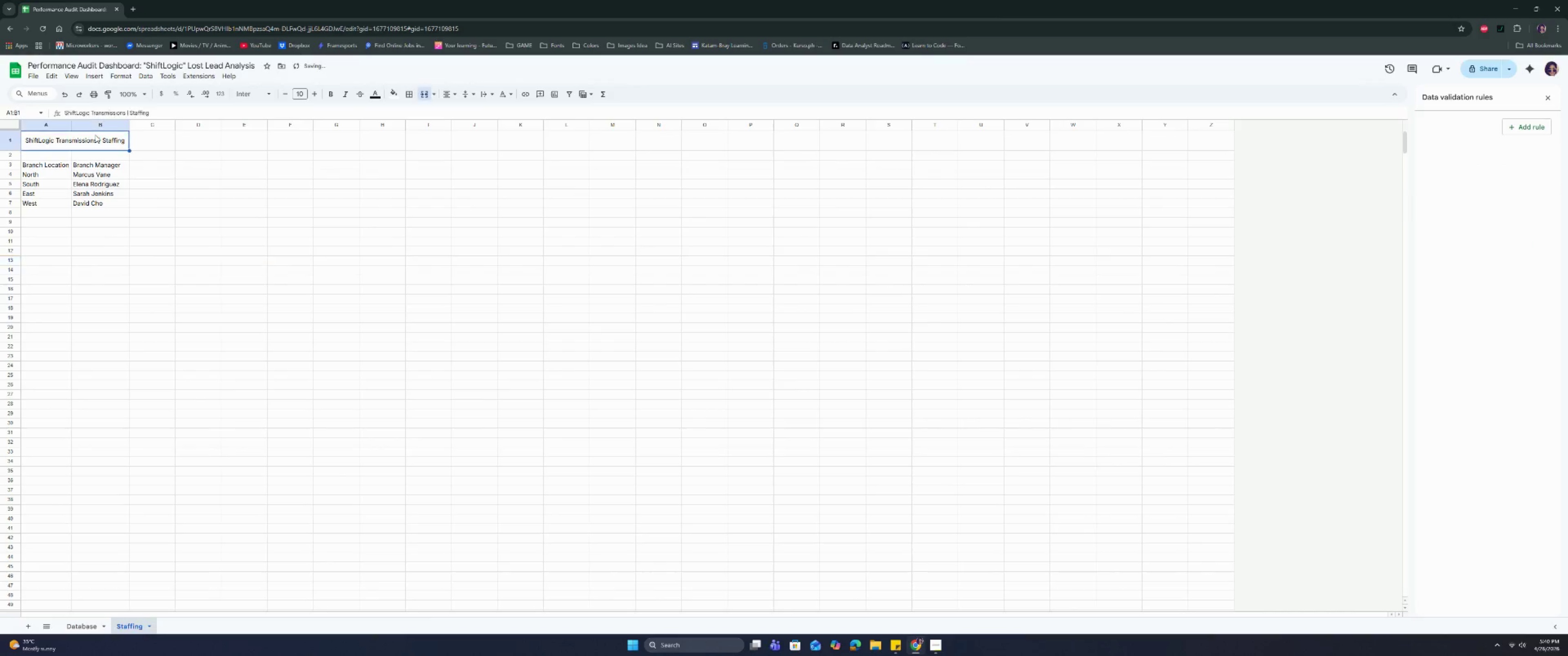 
key(Control+B)